 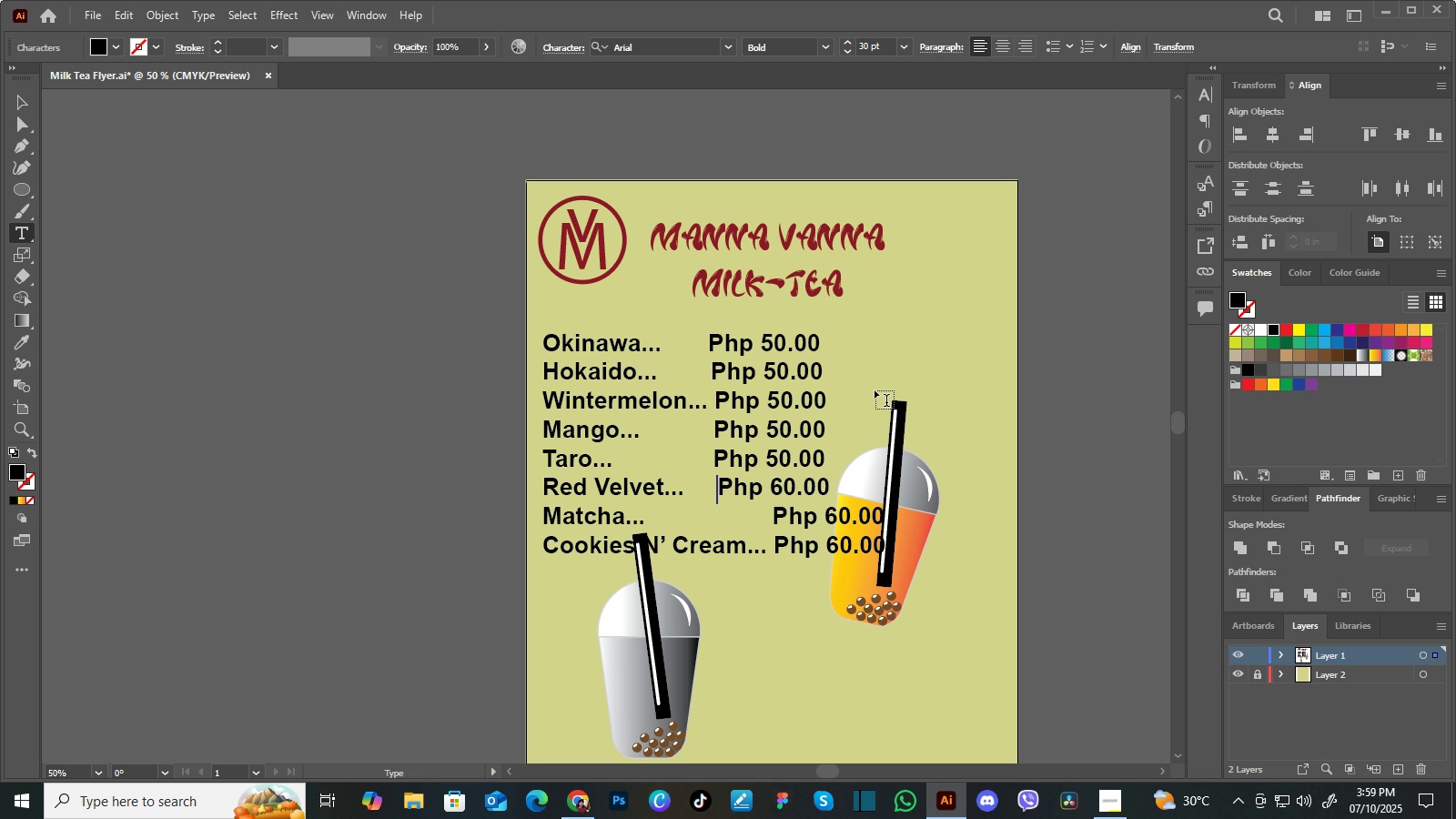 
key(Space)
 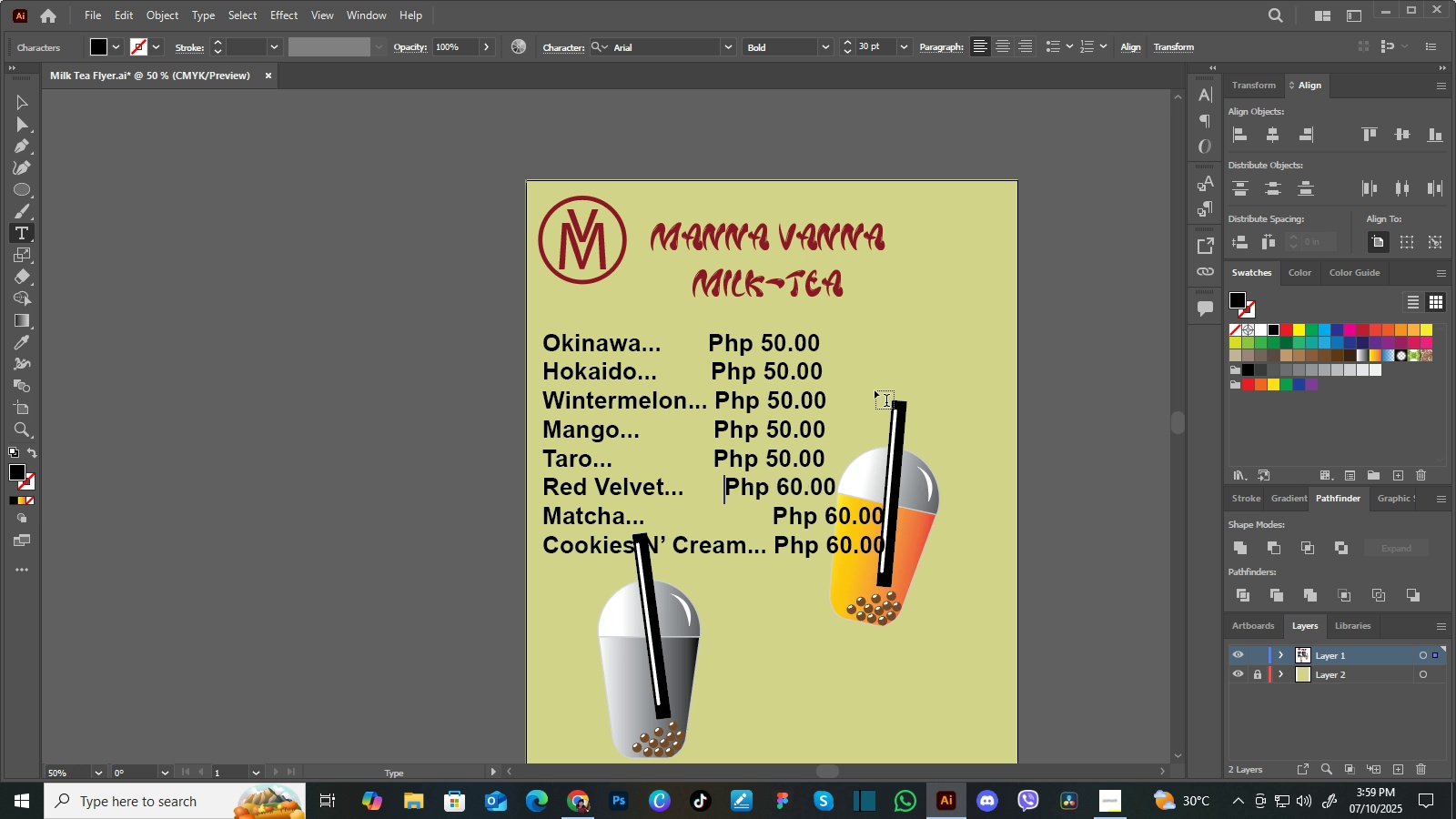 
key(Space)
 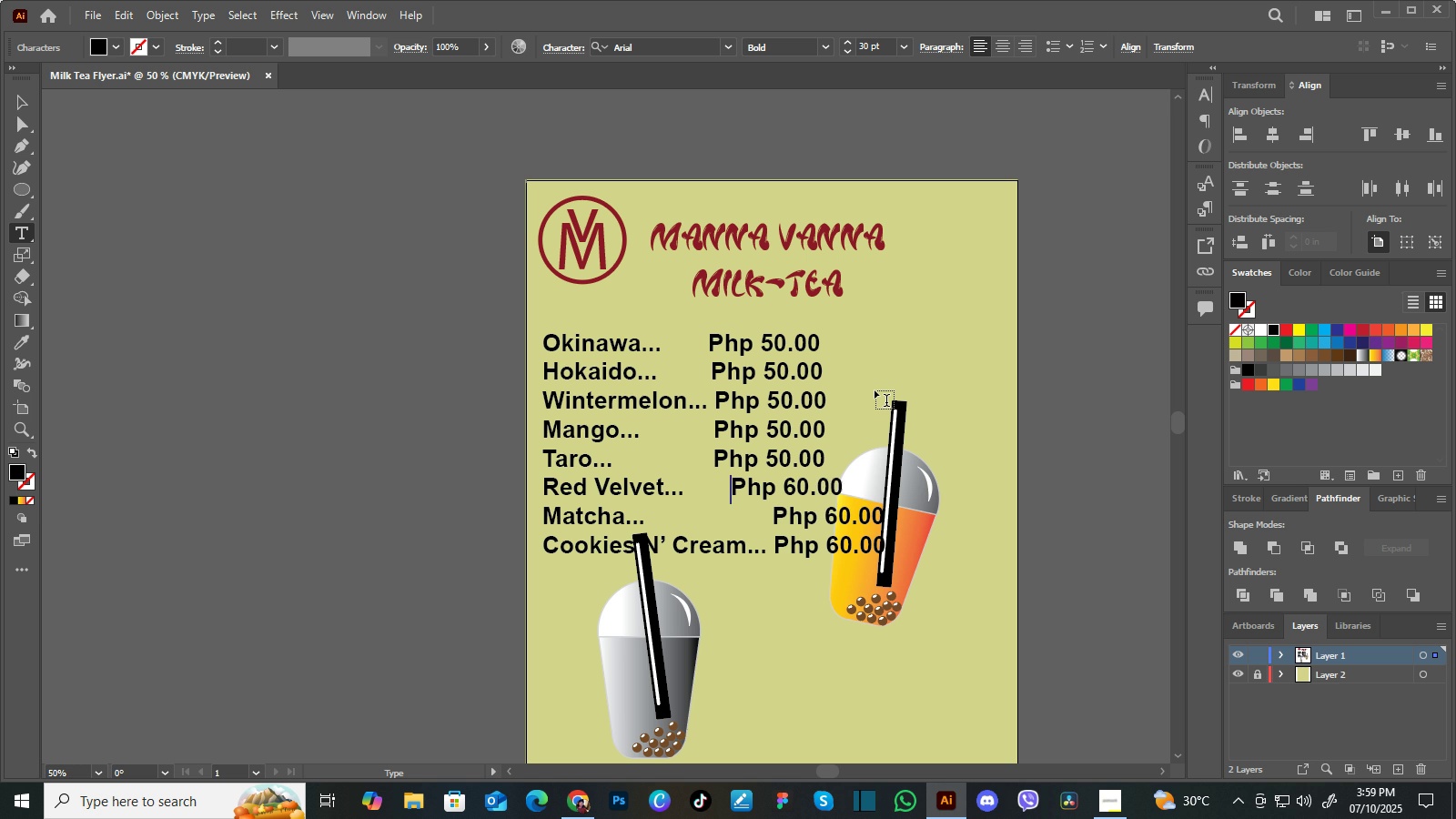 
key(Space)
 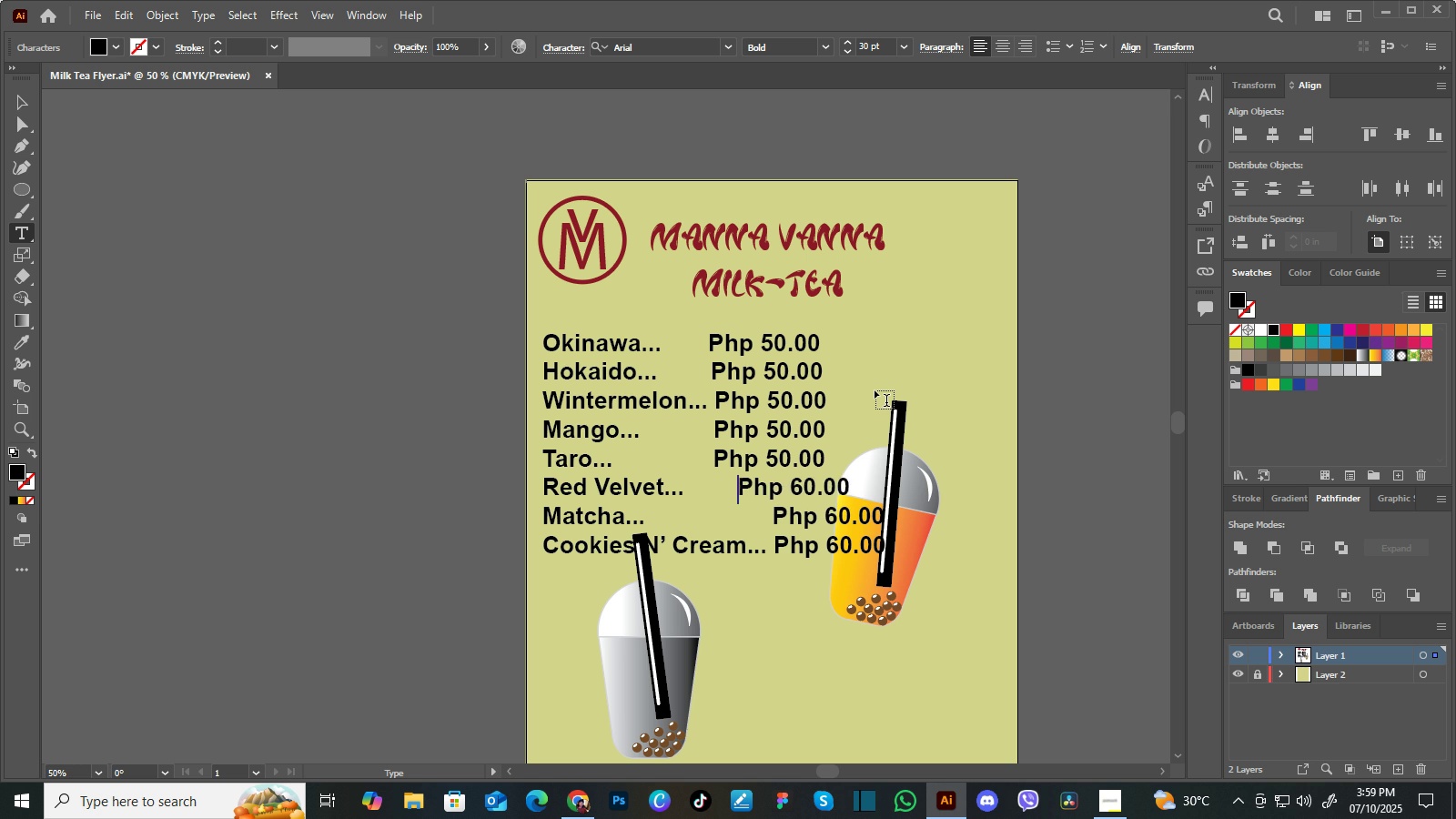 
key(Space)
 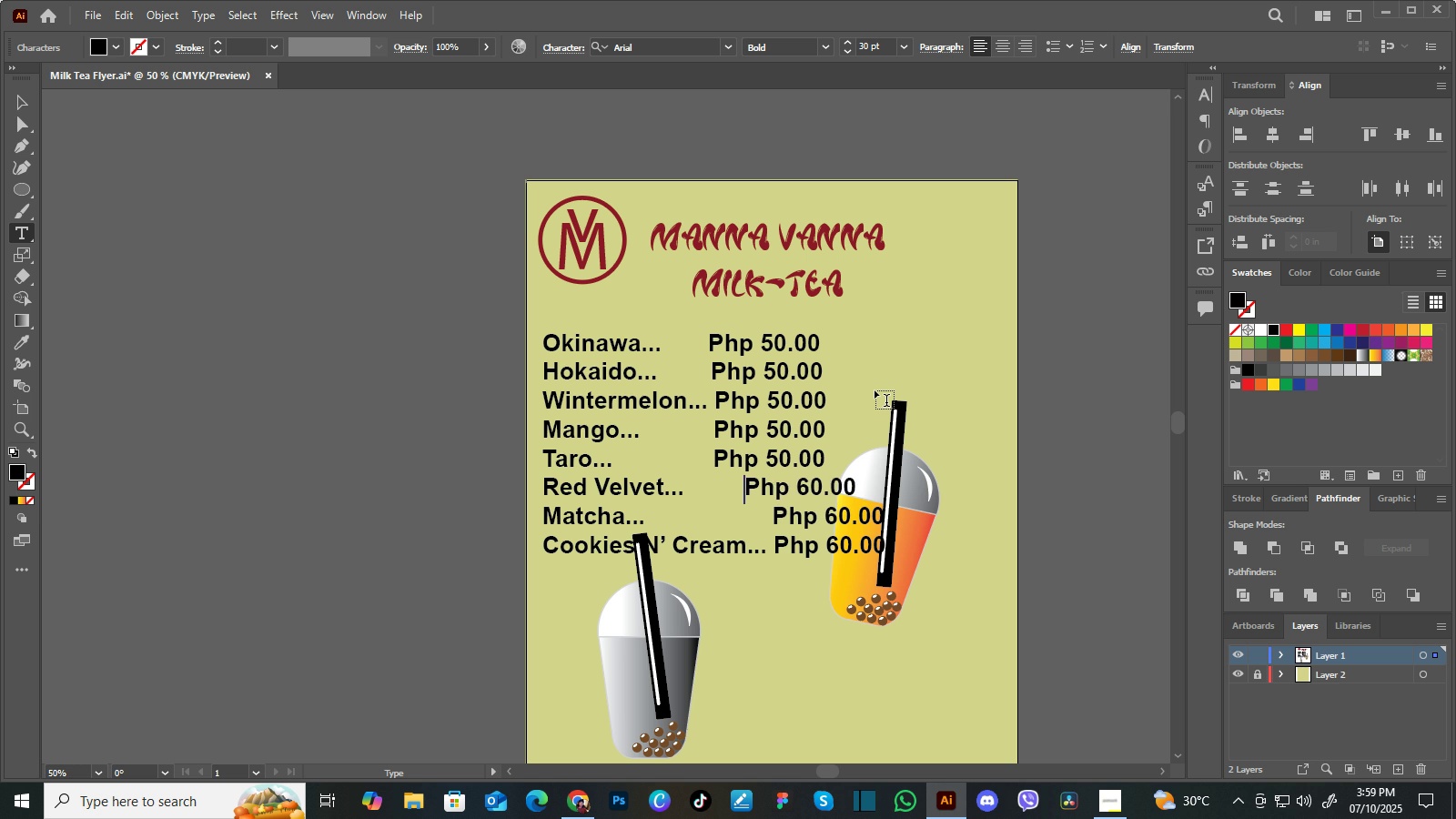 
key(Space)
 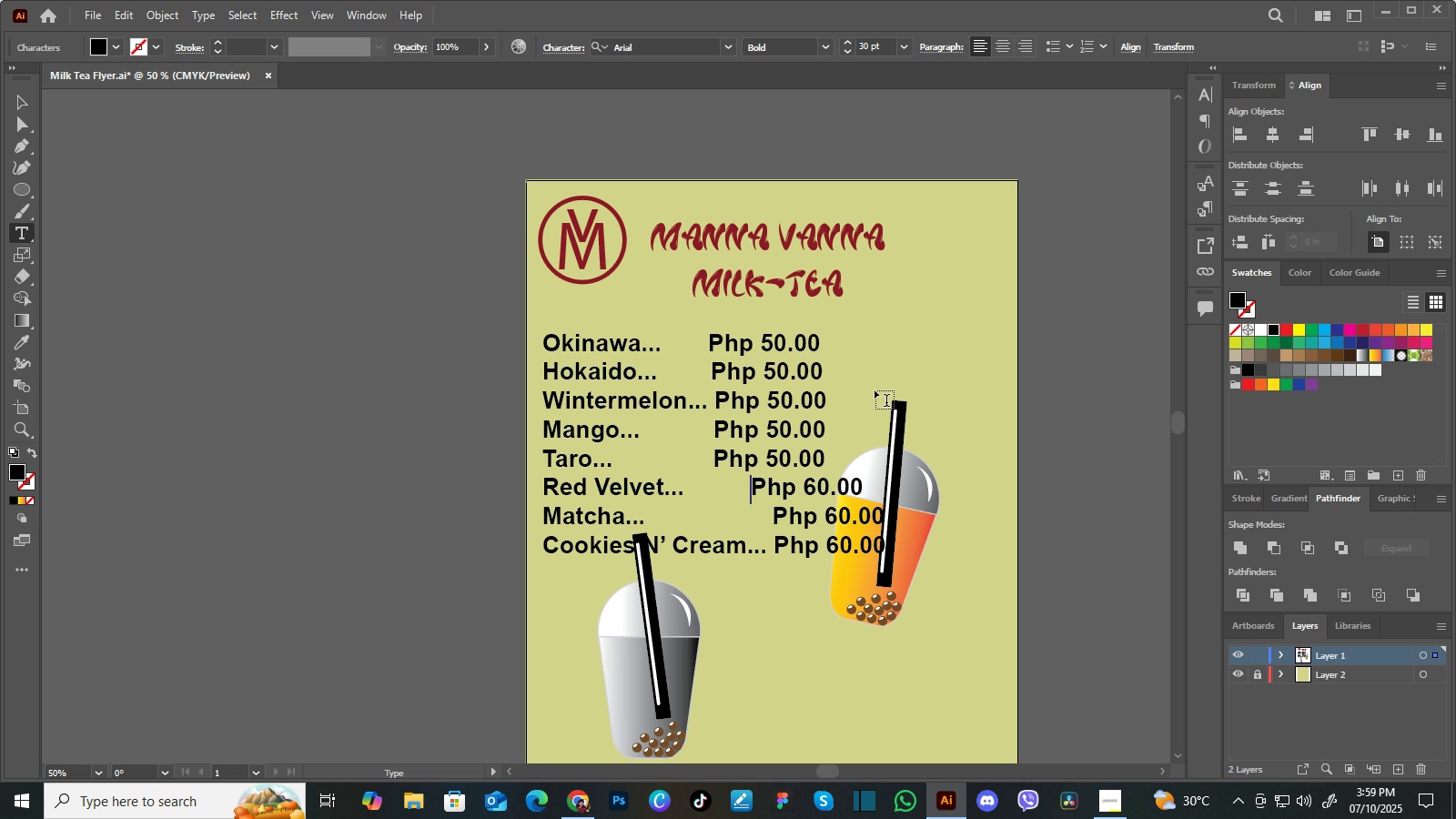 
key(Space)
 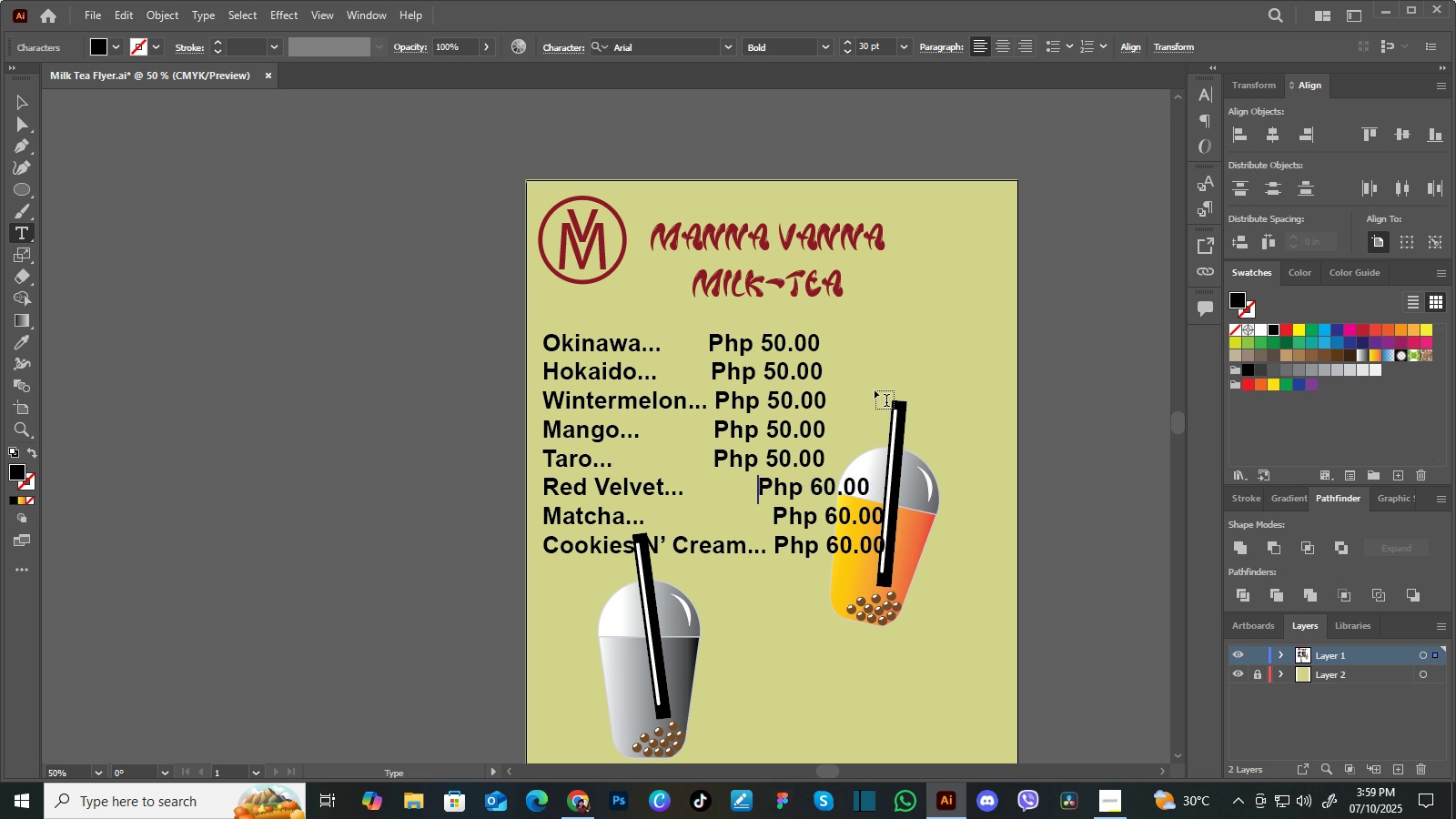 
key(Space)
 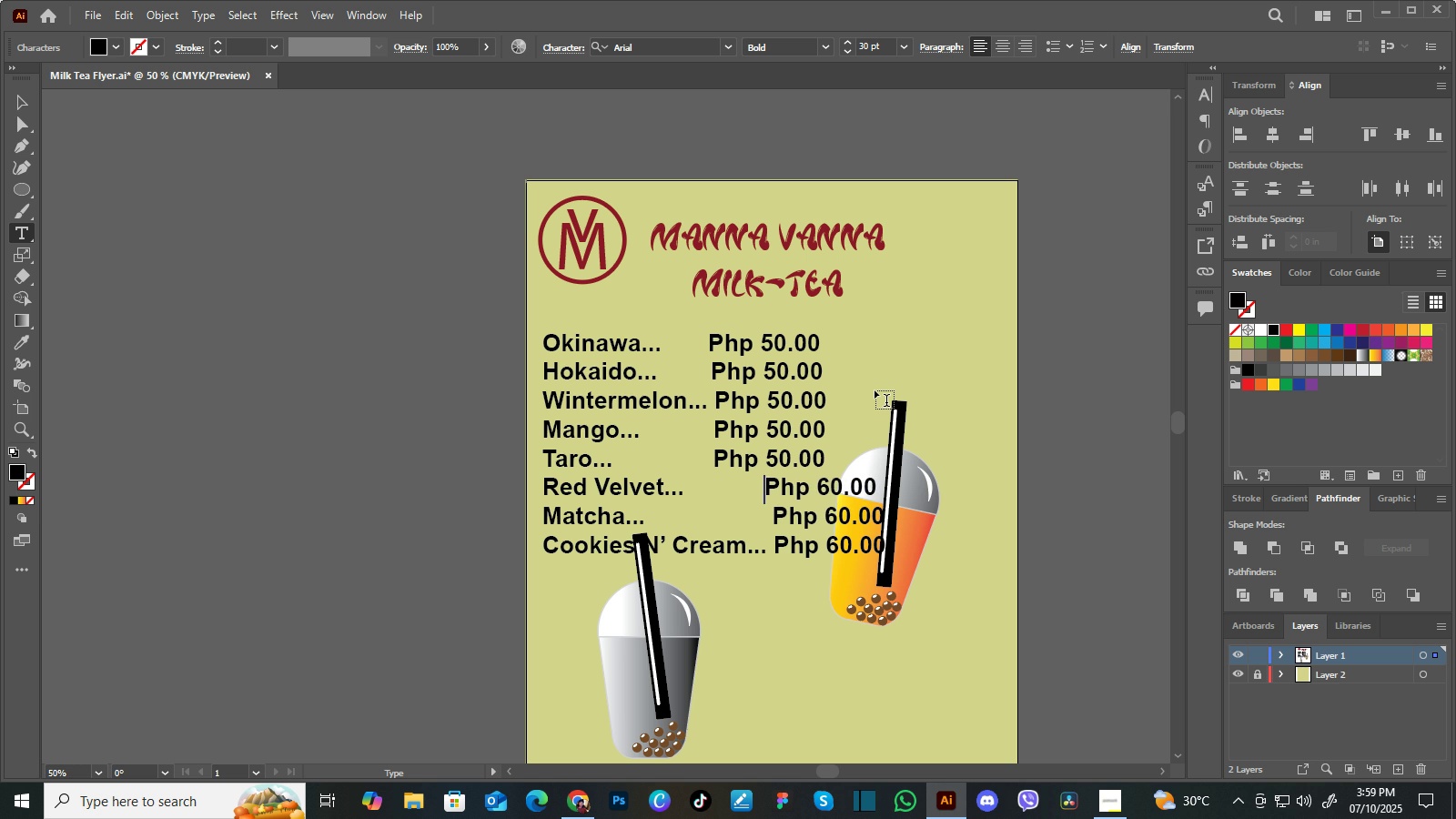 
key(Space)
 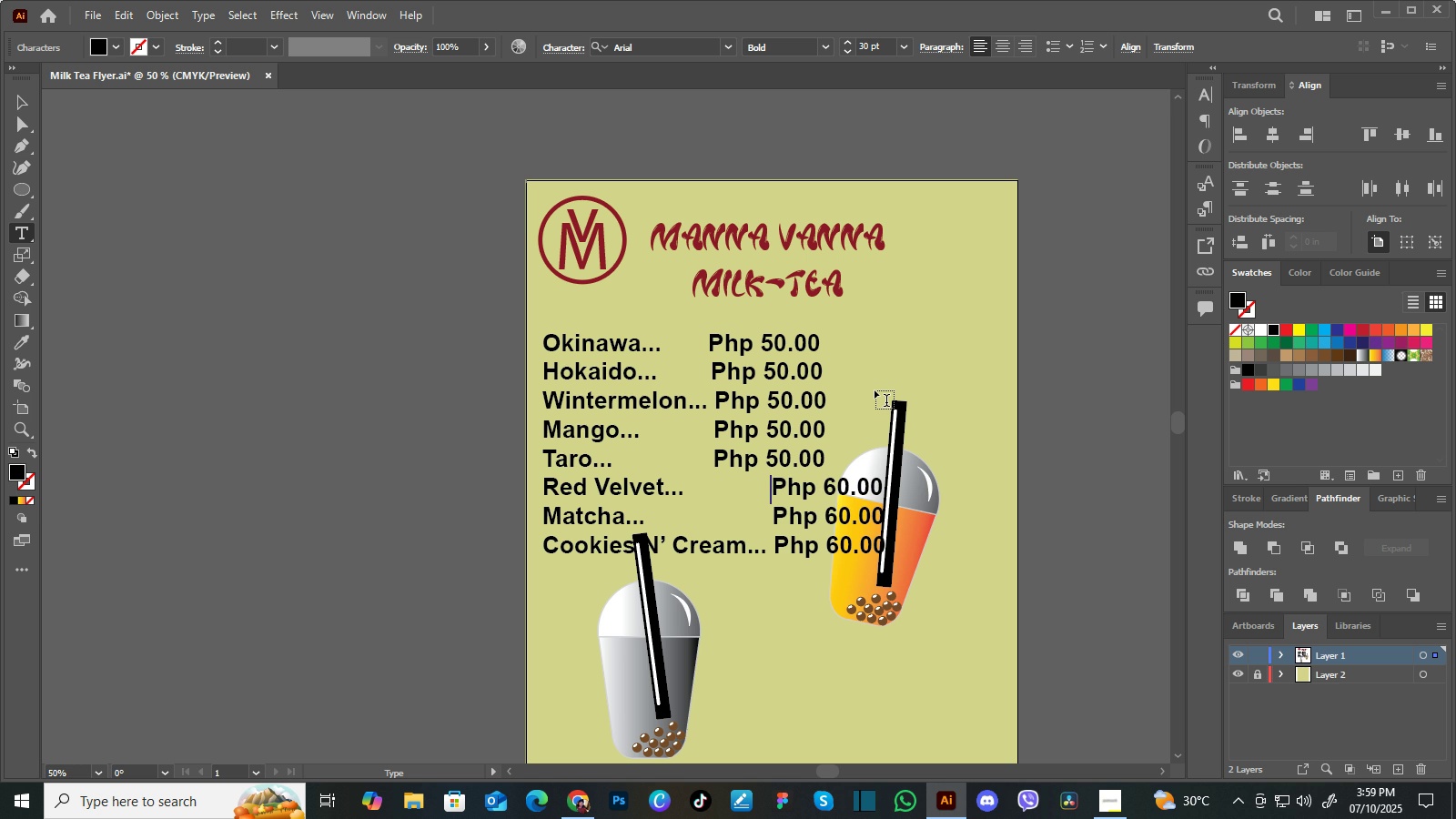 
key(Space)
 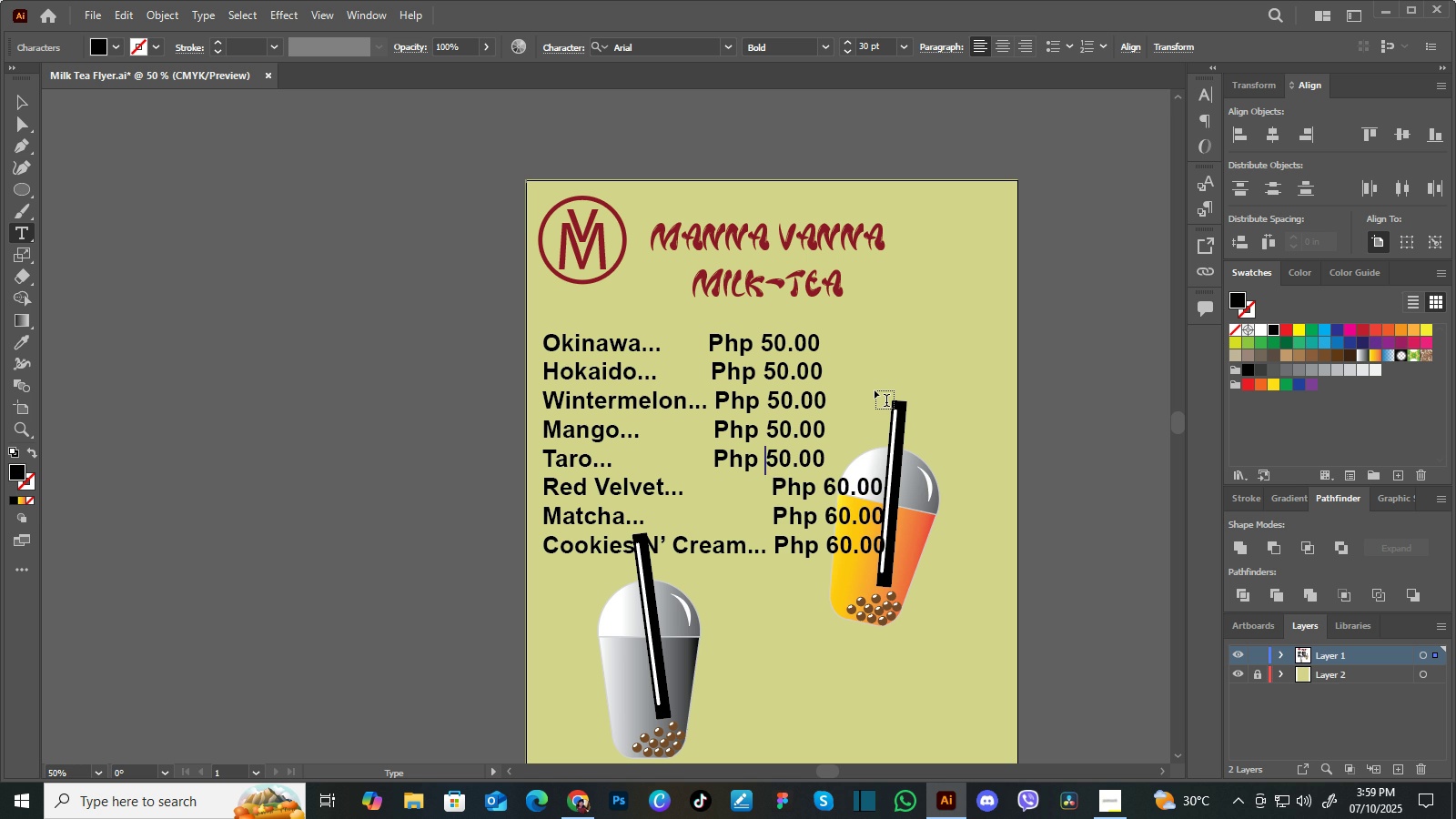 
key(ArrowUp)